 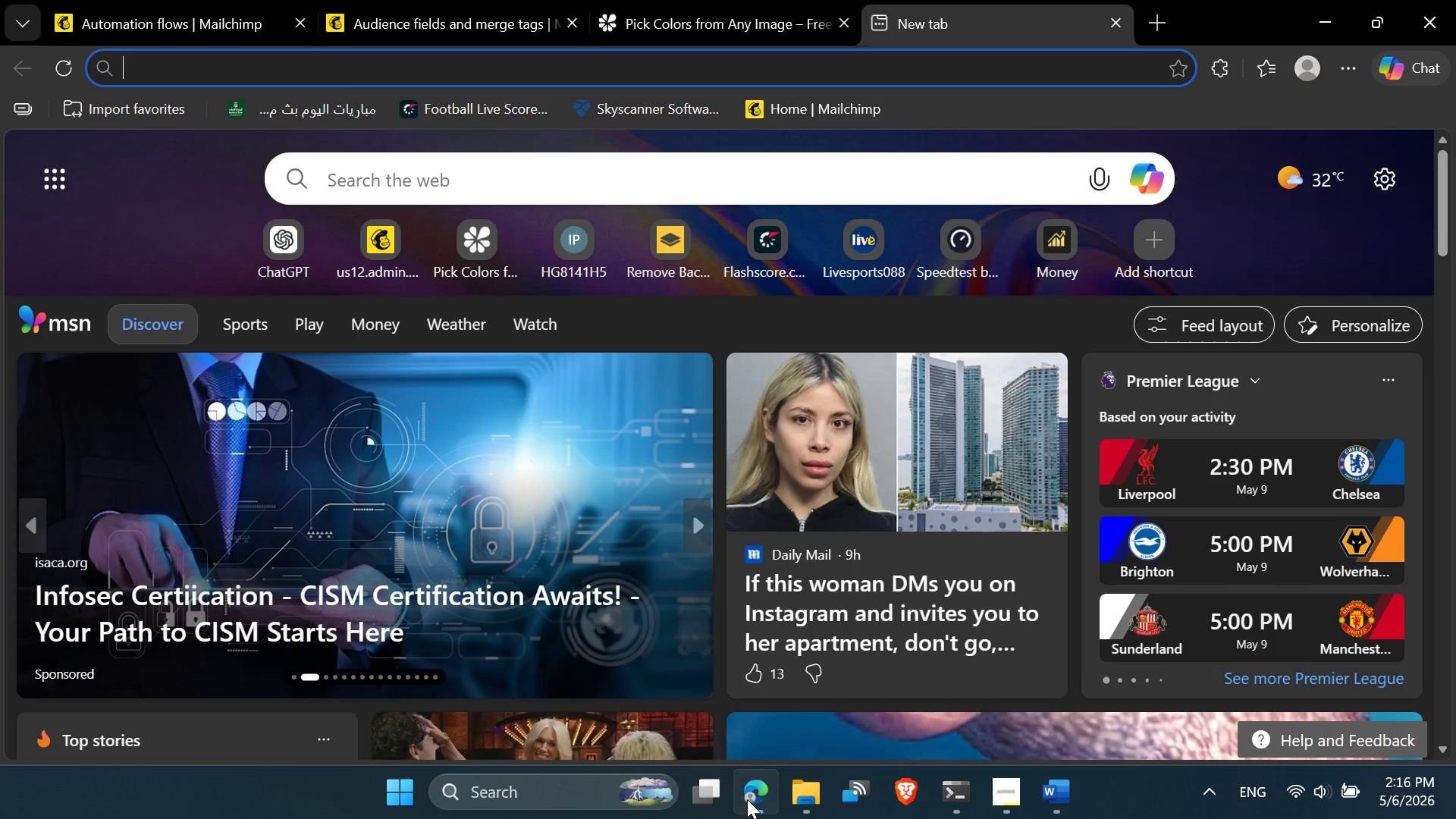 
left_click([676, 74])
 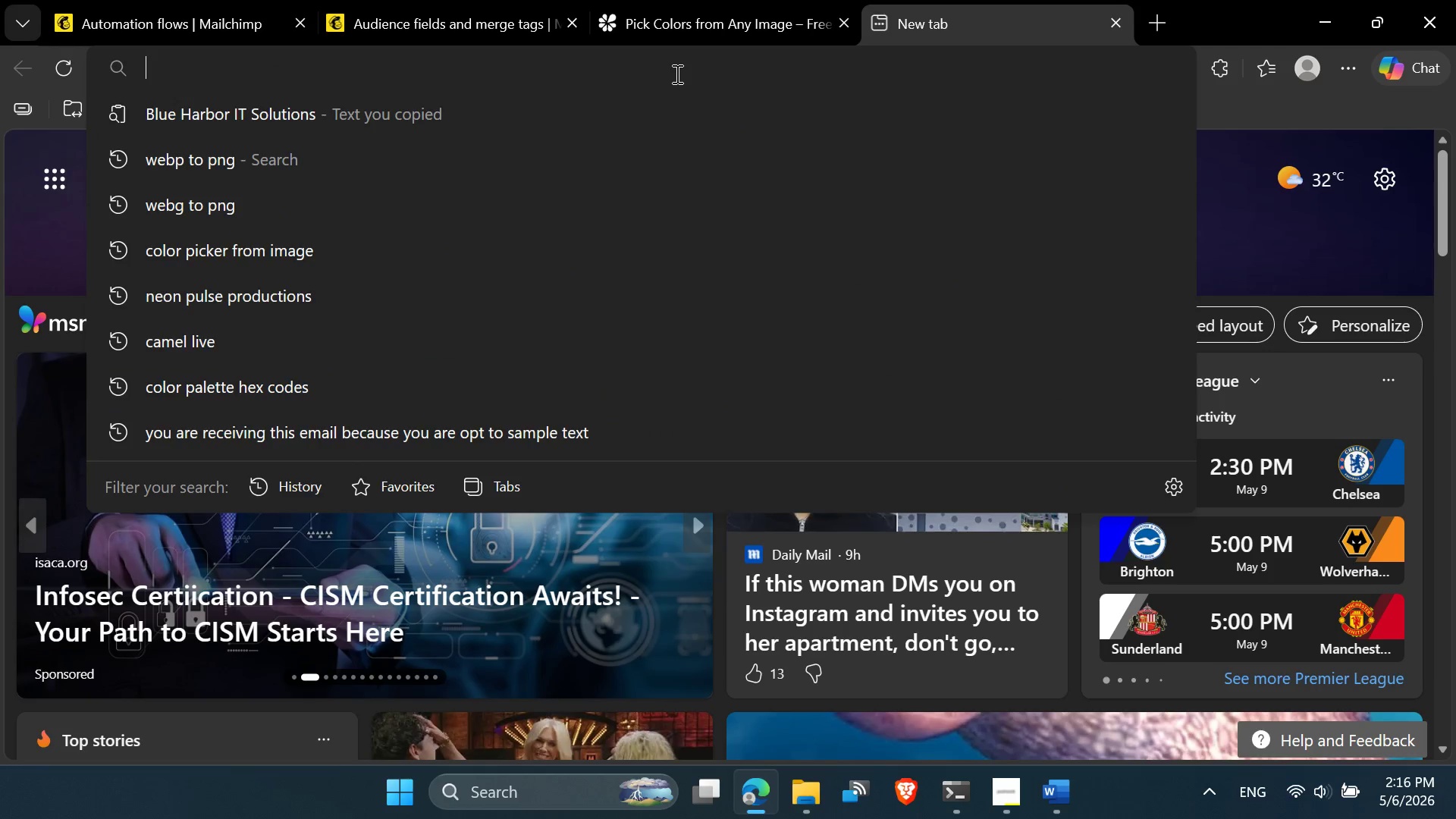 
key(Control+ControlLeft)
 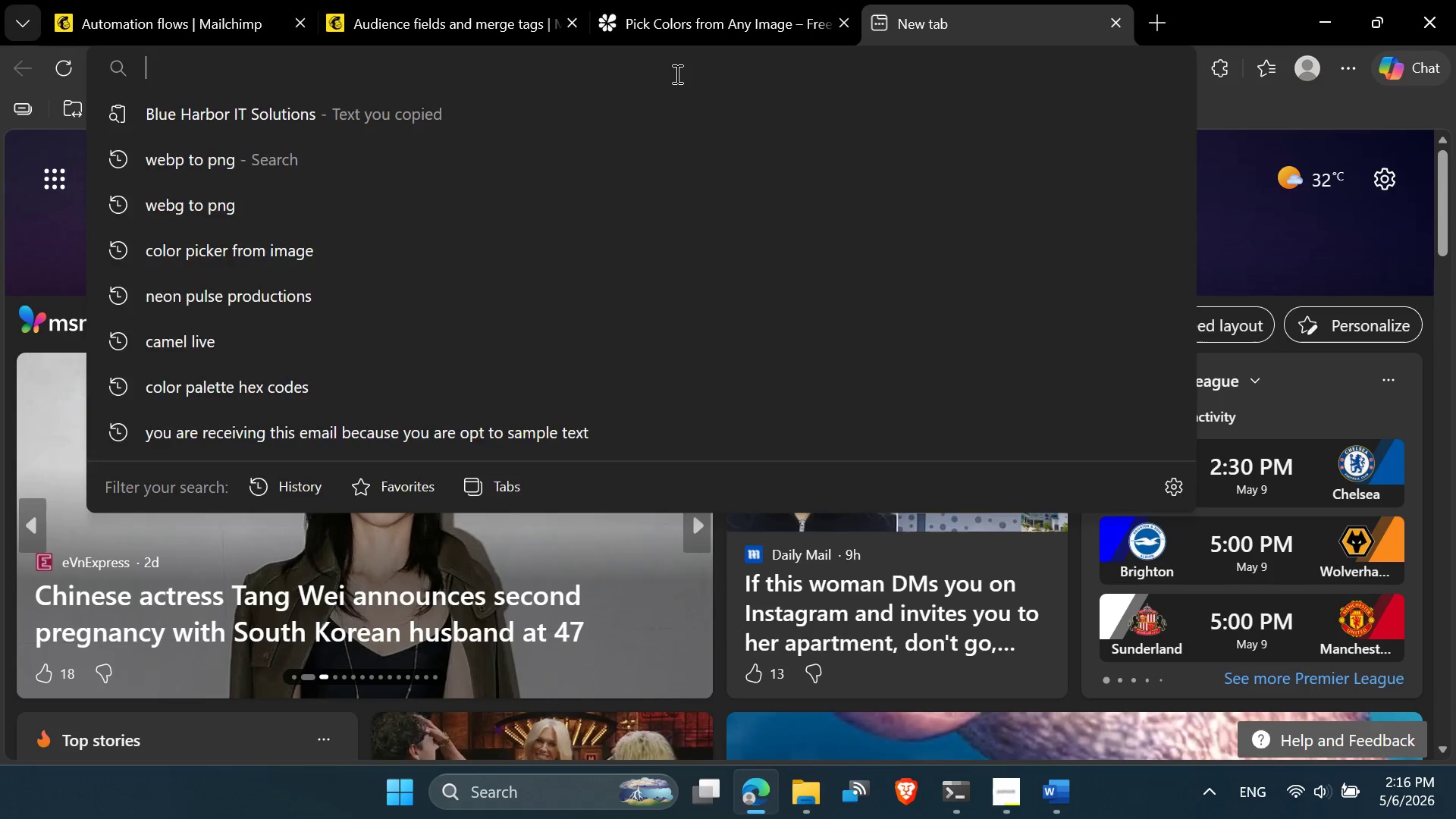 
key(Control+V)
 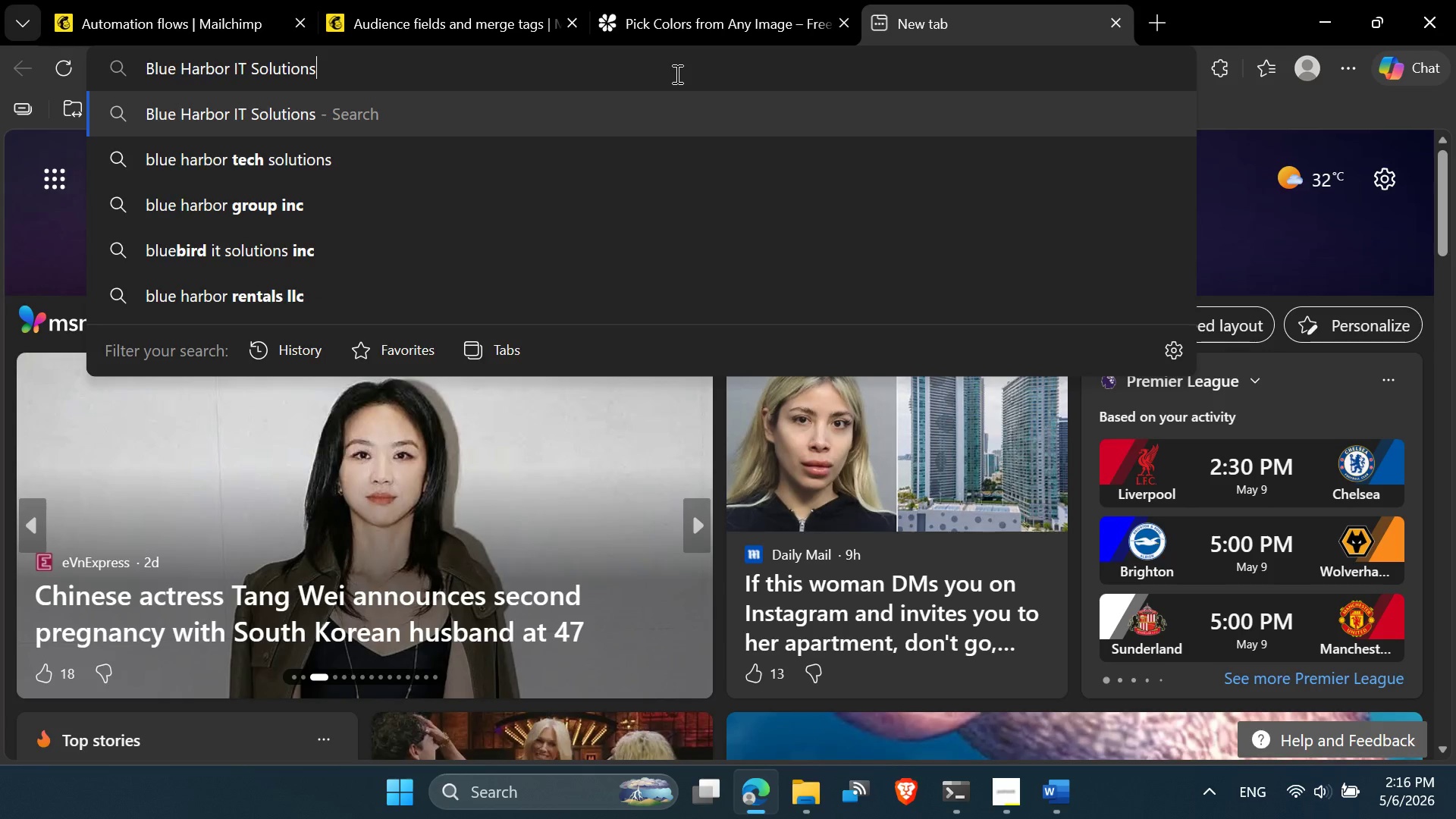 
key(Enter)
 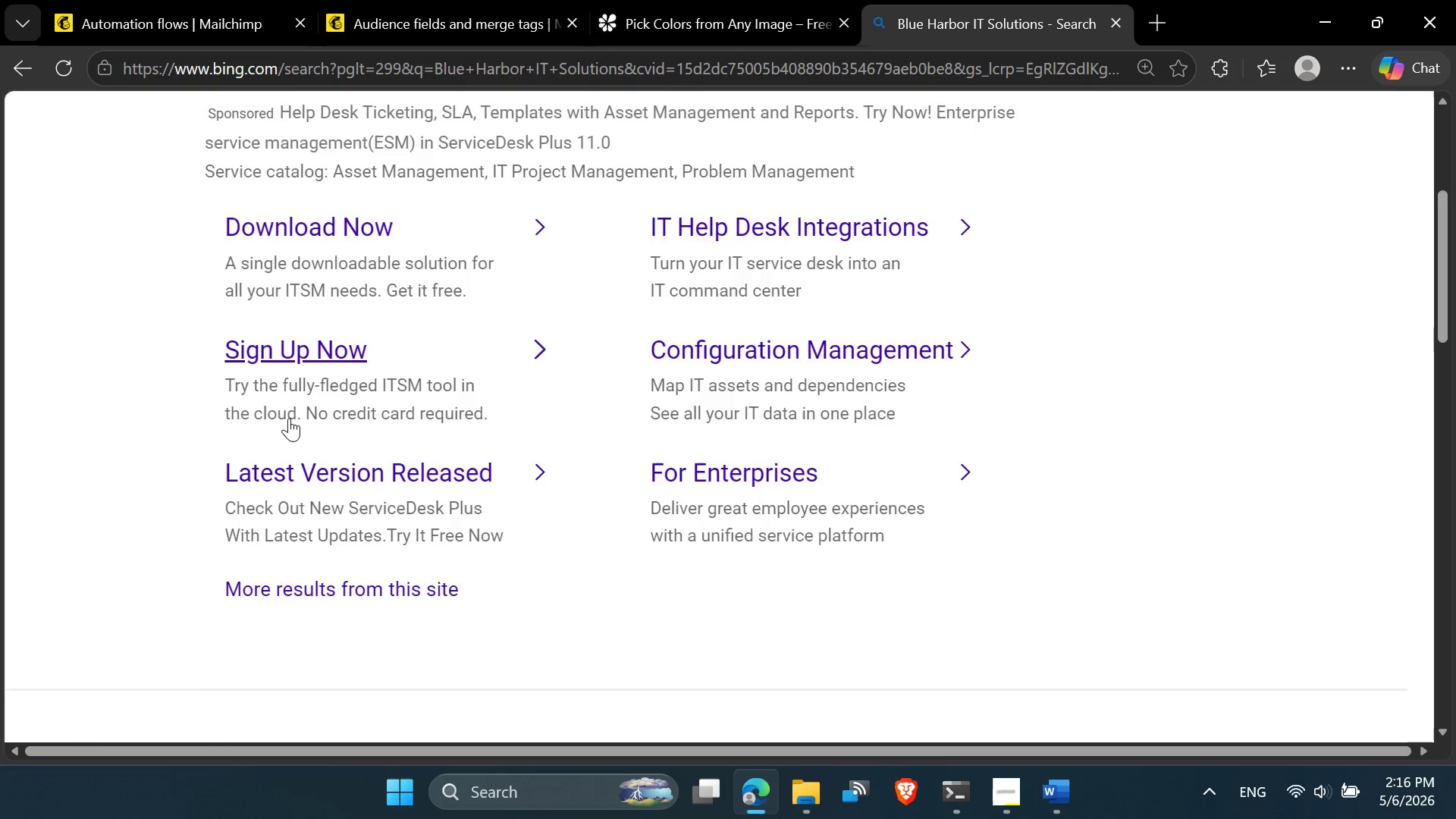 
wait(6.78)
 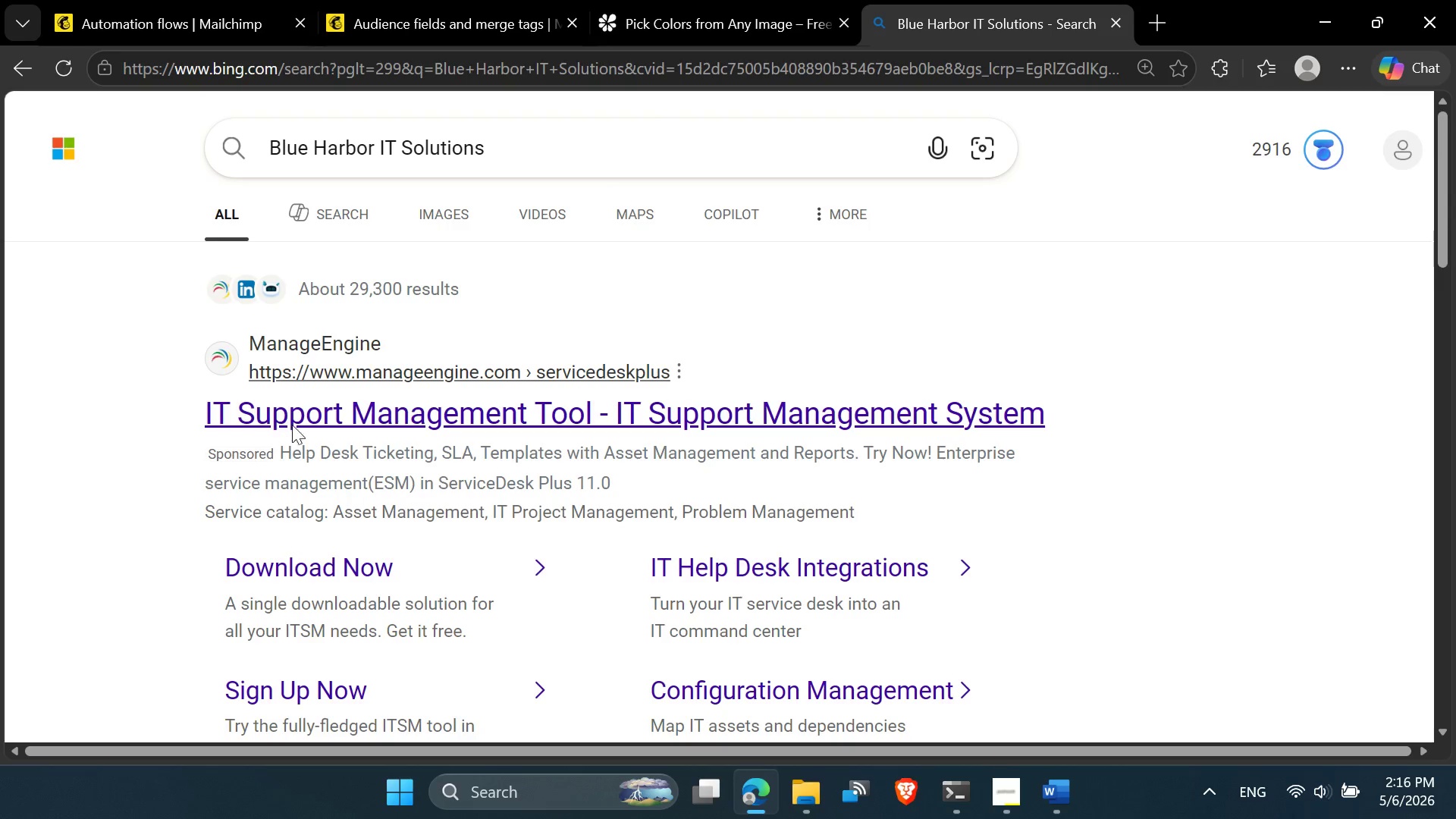 
left_click([289, 467])
 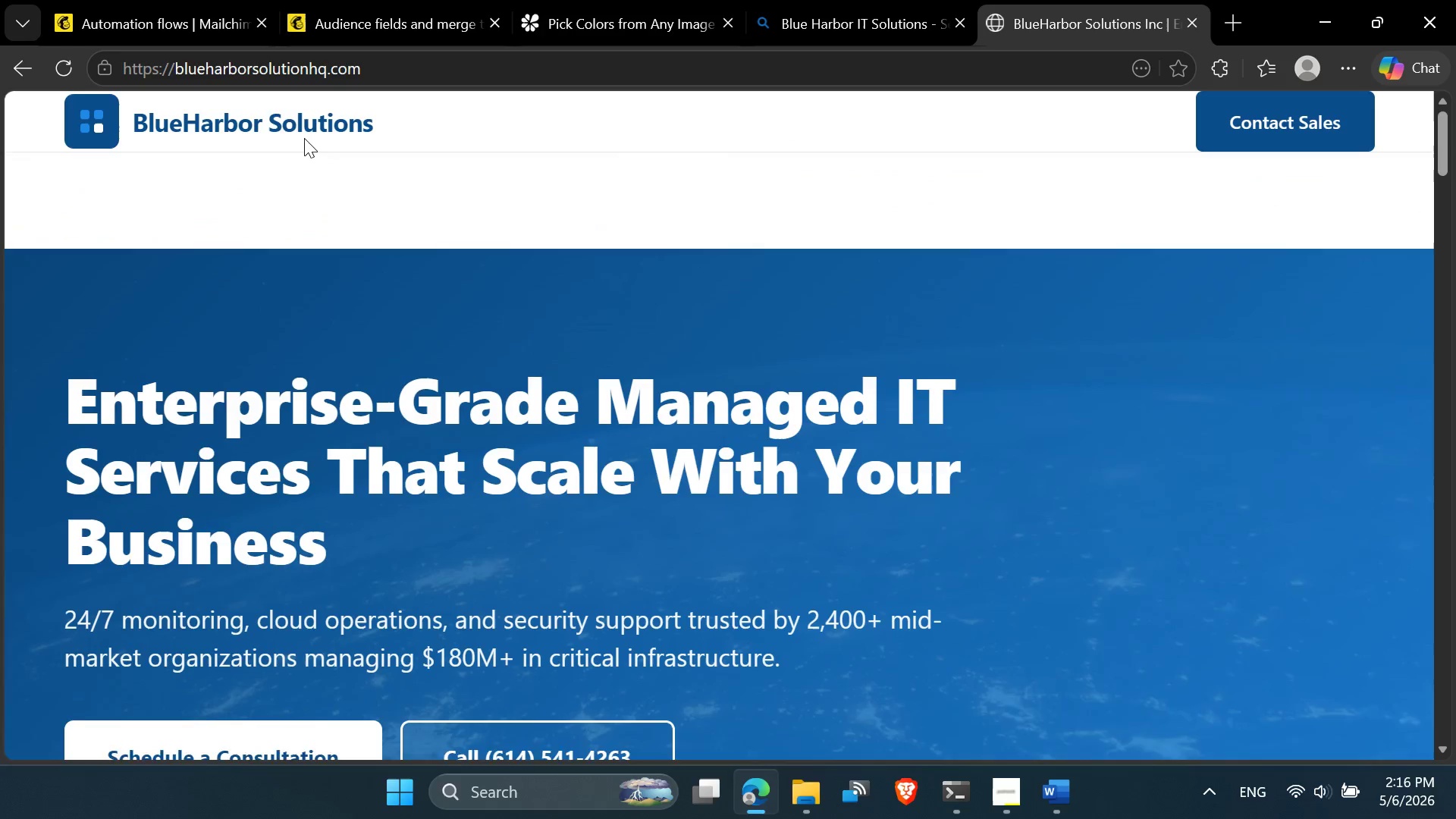 
wait(7.08)
 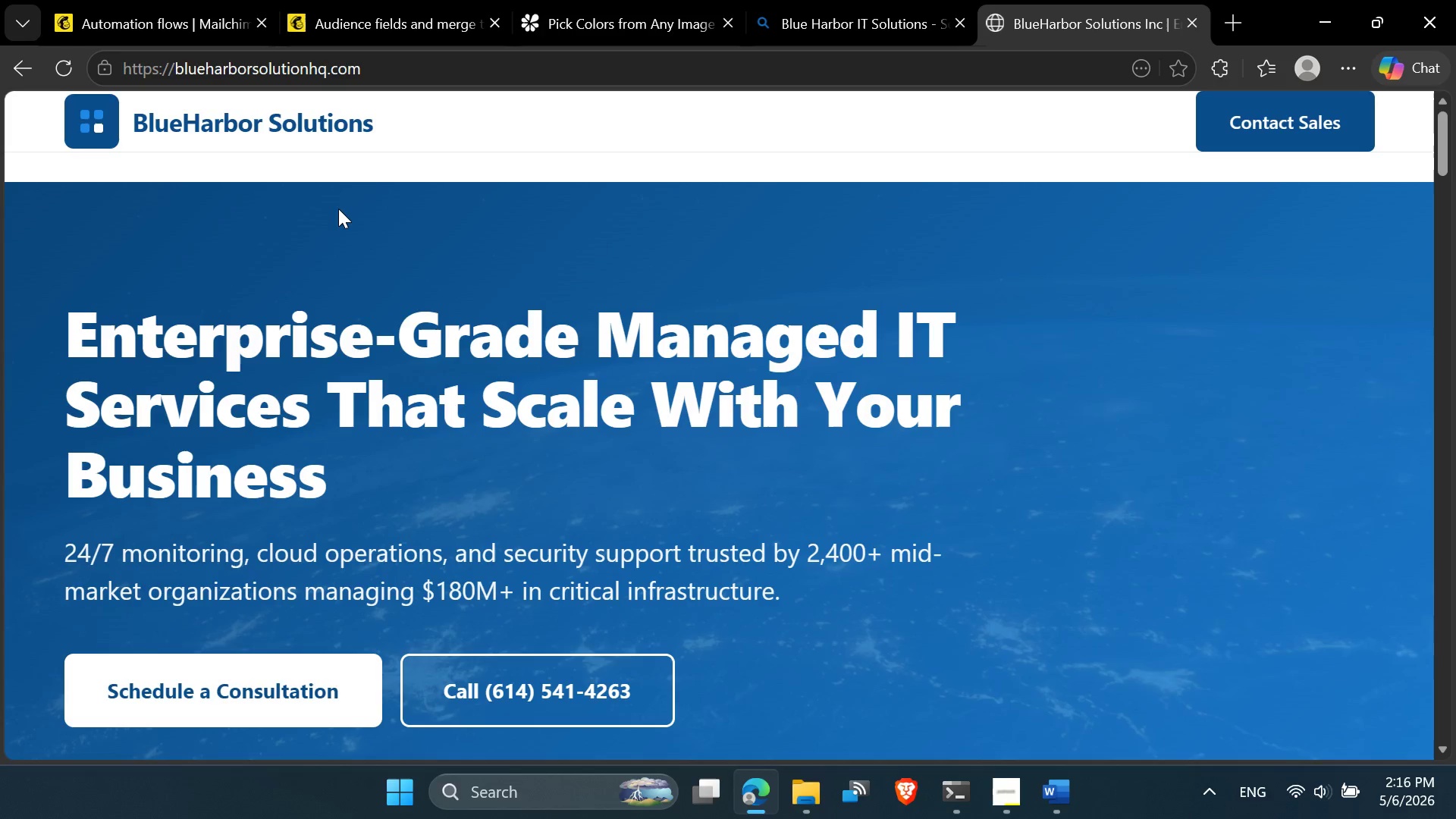 
left_click([265, 130])